 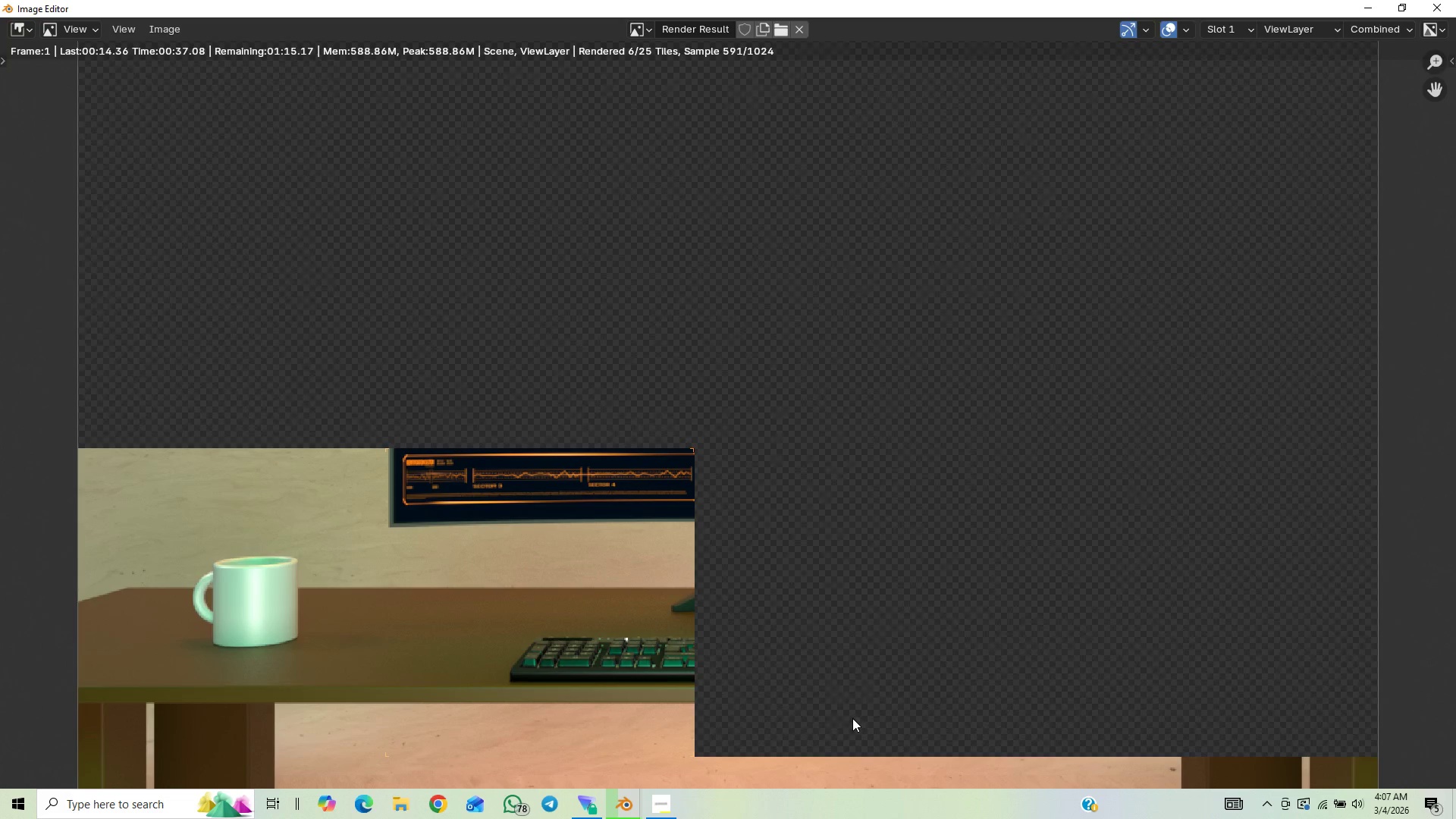 
scroll: coordinate [850, 720], scroll_direction: down, amount: 2.0
 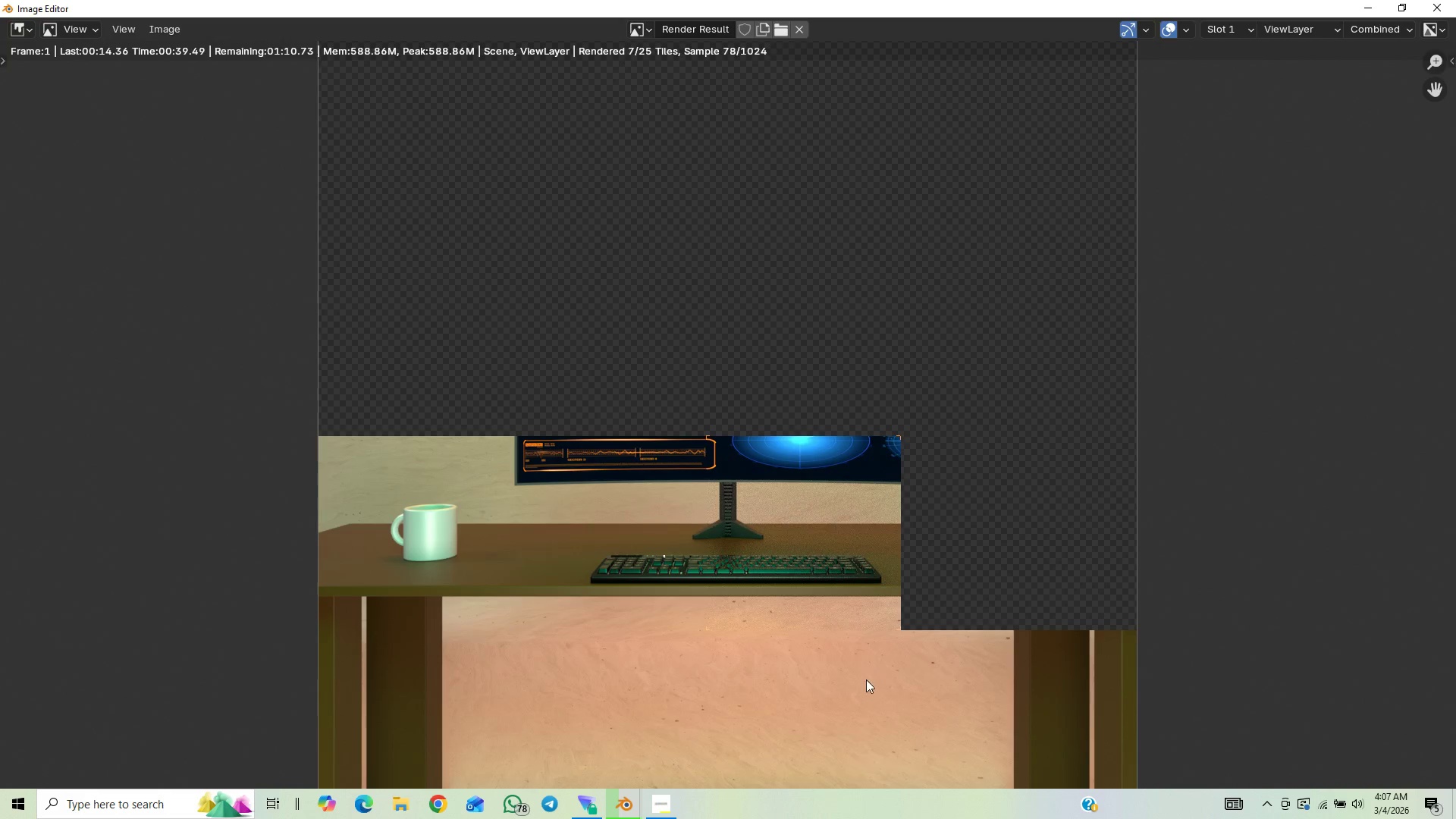 
scroll: coordinate [811, 692], scroll_direction: up, amount: 3.0
 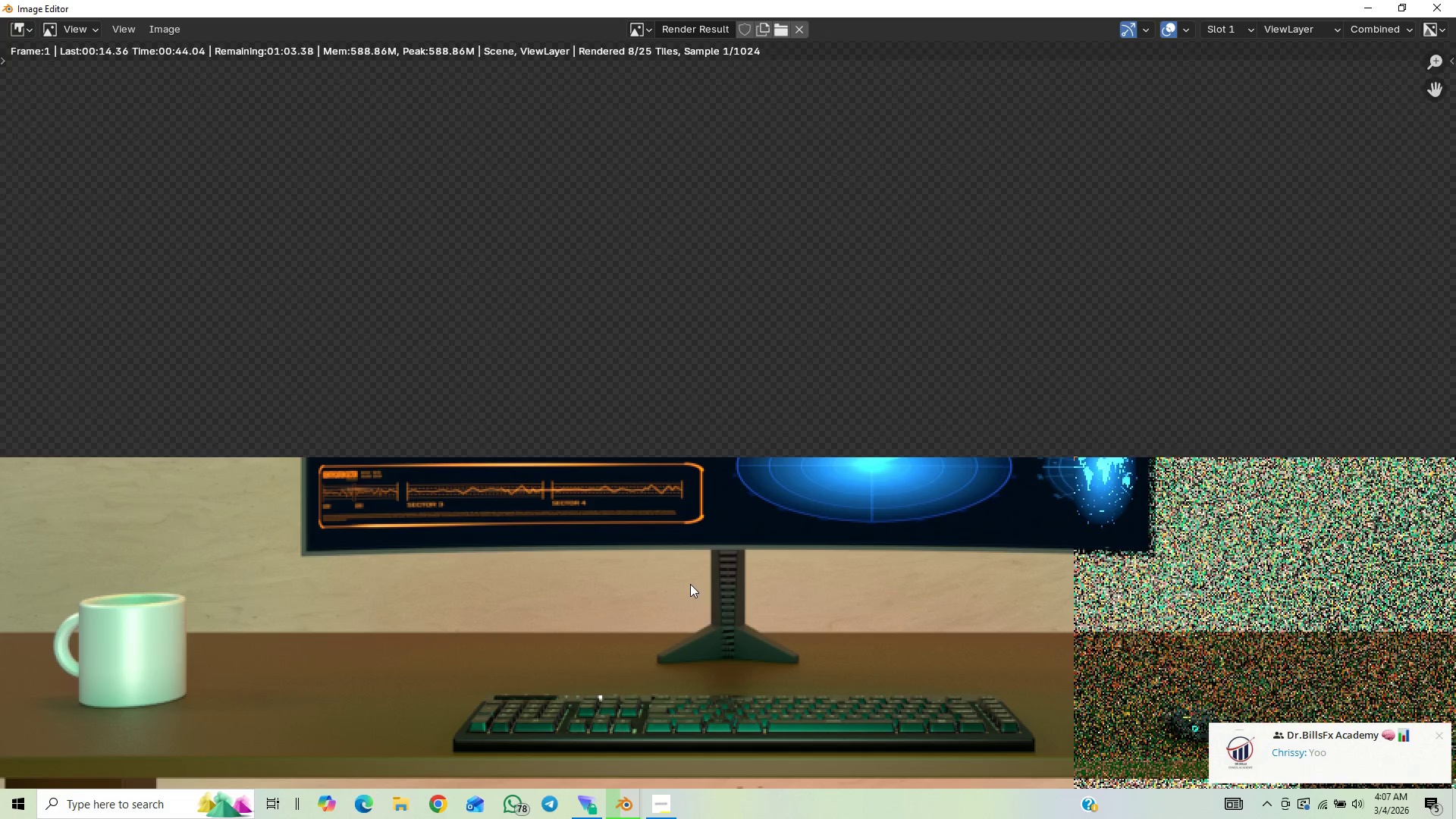 
scroll: coordinate [678, 579], scroll_direction: down, amount: 3.0
 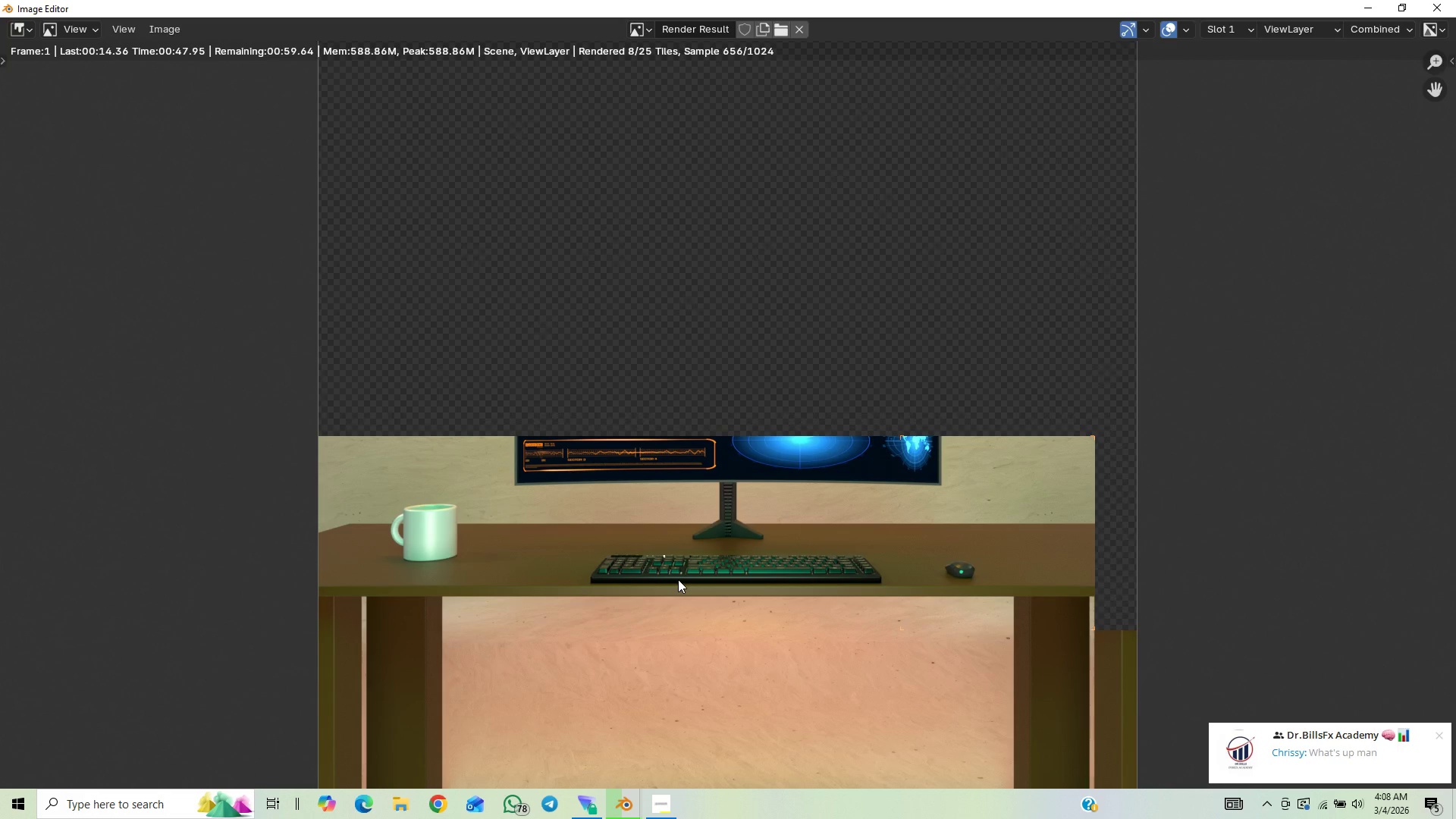 
scroll: coordinate [675, 579], scroll_direction: up, amount: 3.0
 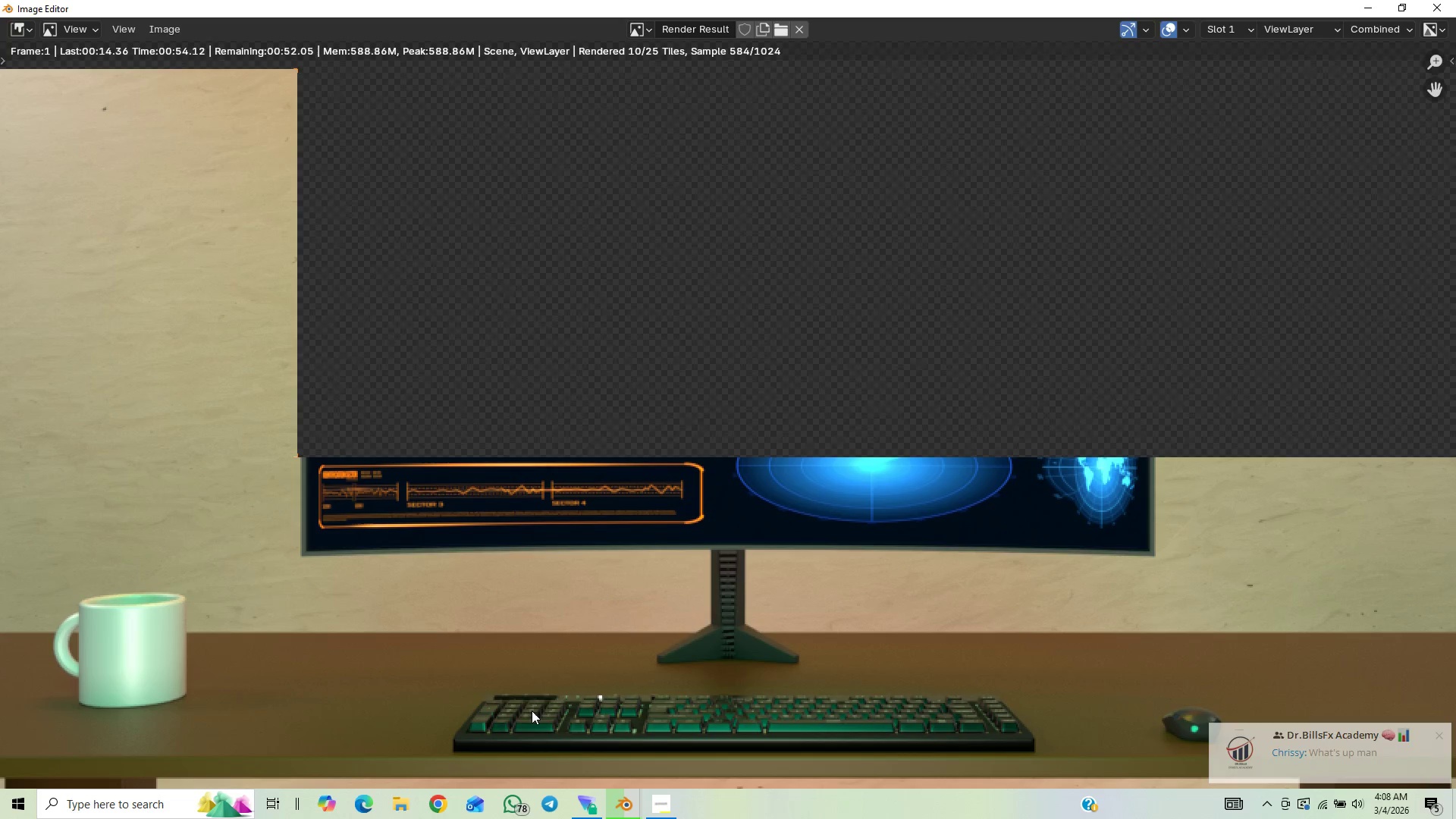 
scroll: coordinate [421, 693], scroll_direction: down, amount: 1.0
 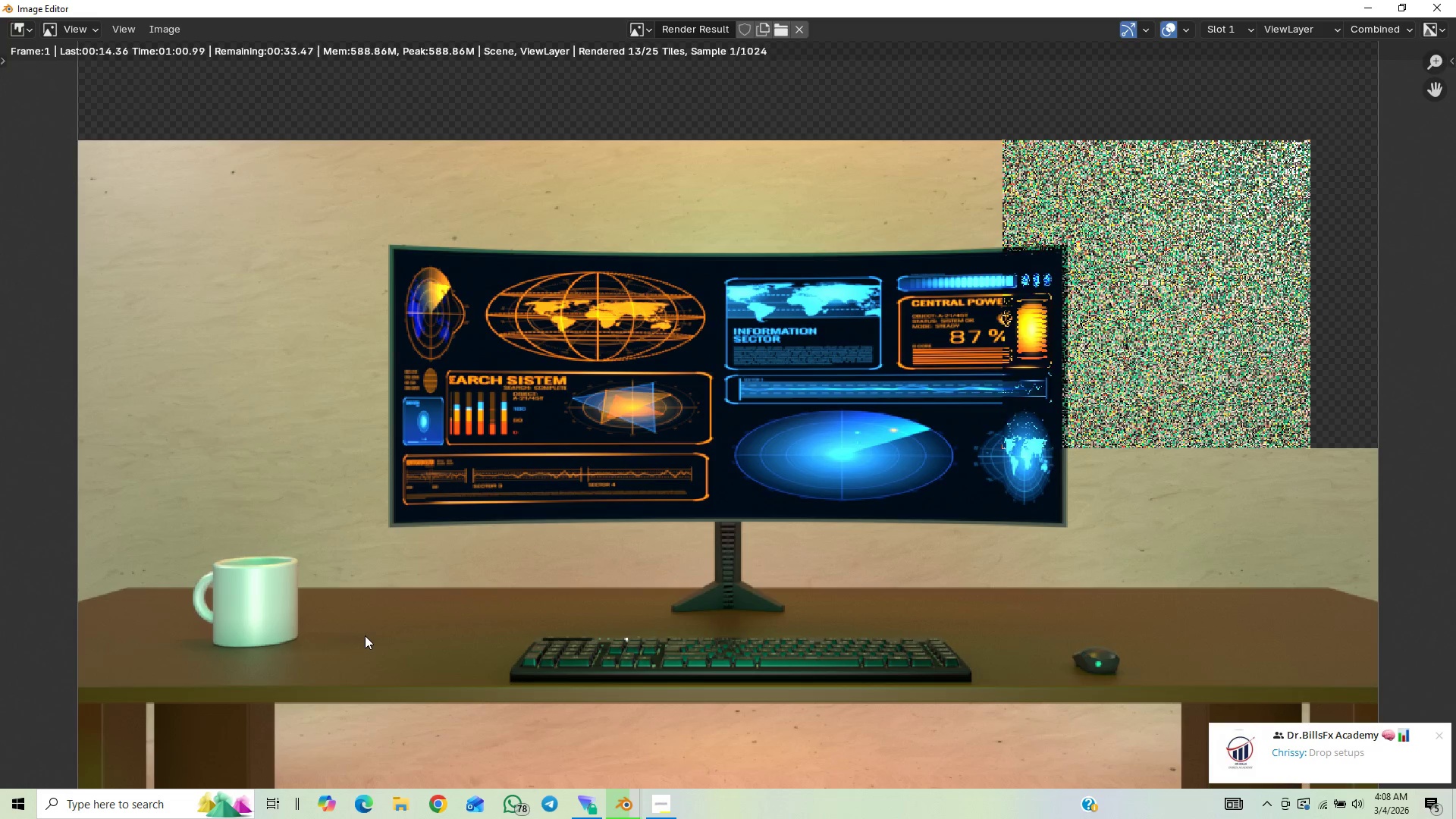 
wait(10.31)
 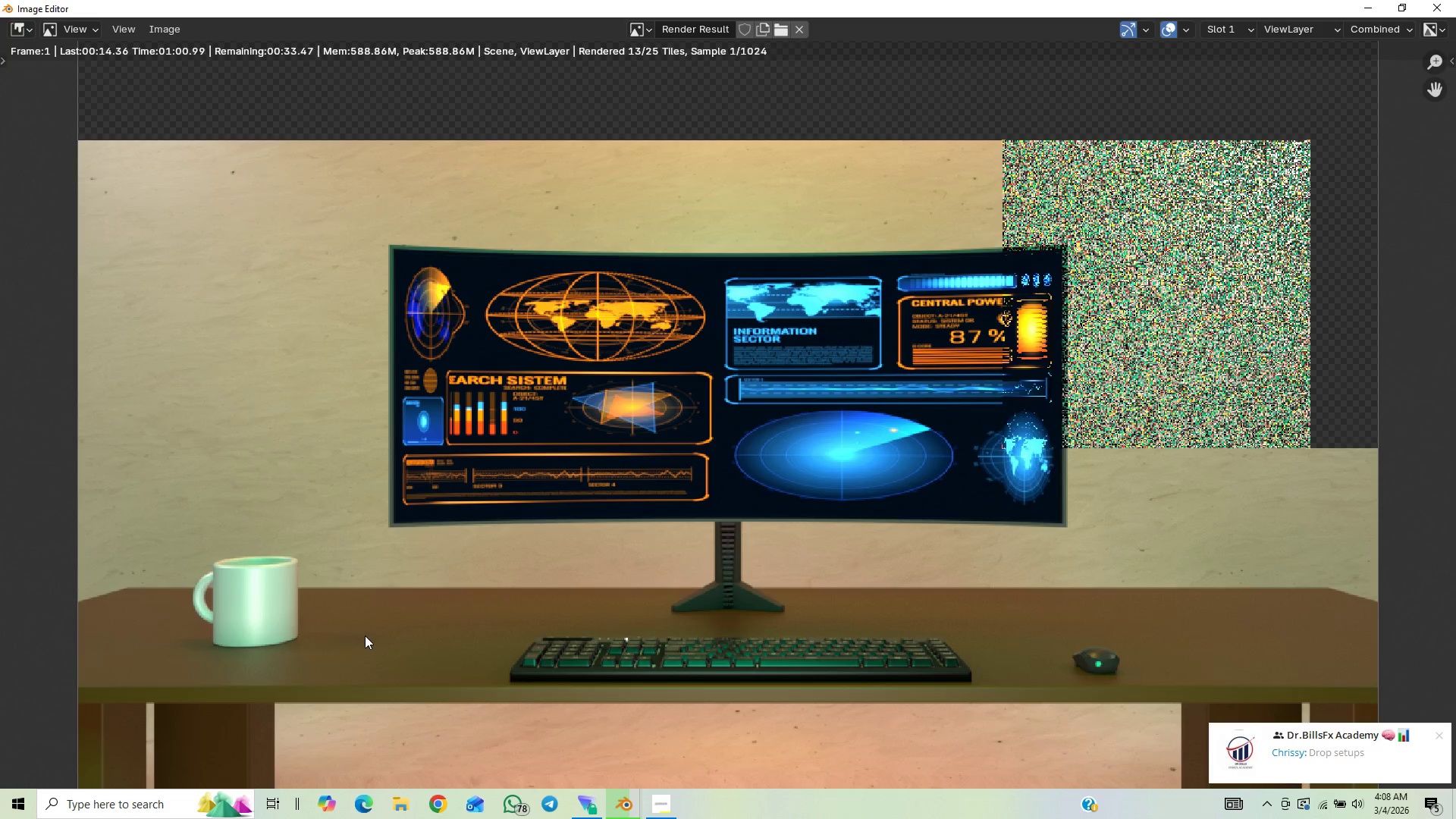 
scroll: coordinate [651, 591], scroll_direction: down, amount: 3.0
 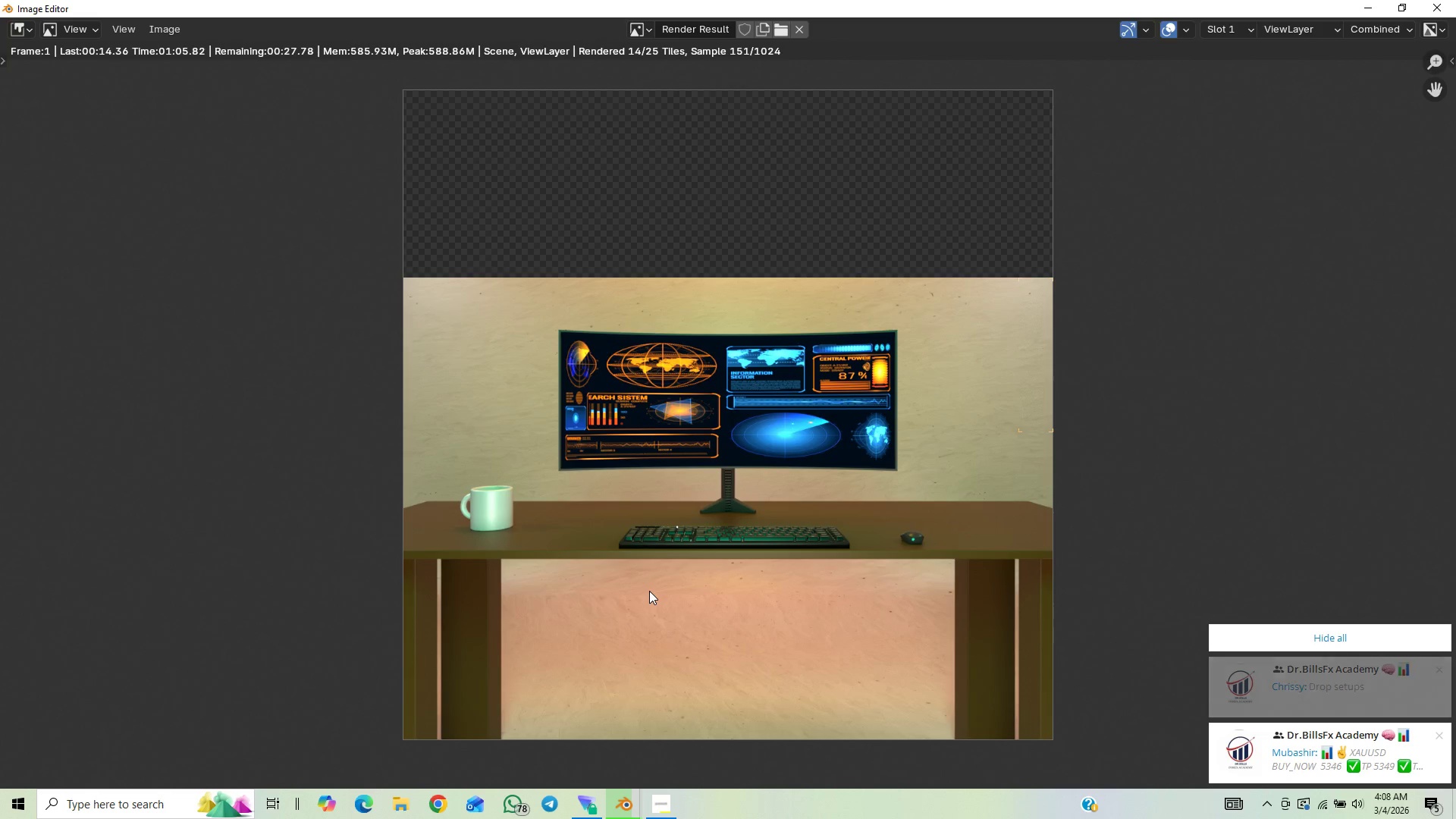 
scroll: coordinate [646, 593], scroll_direction: up, amount: 6.0
 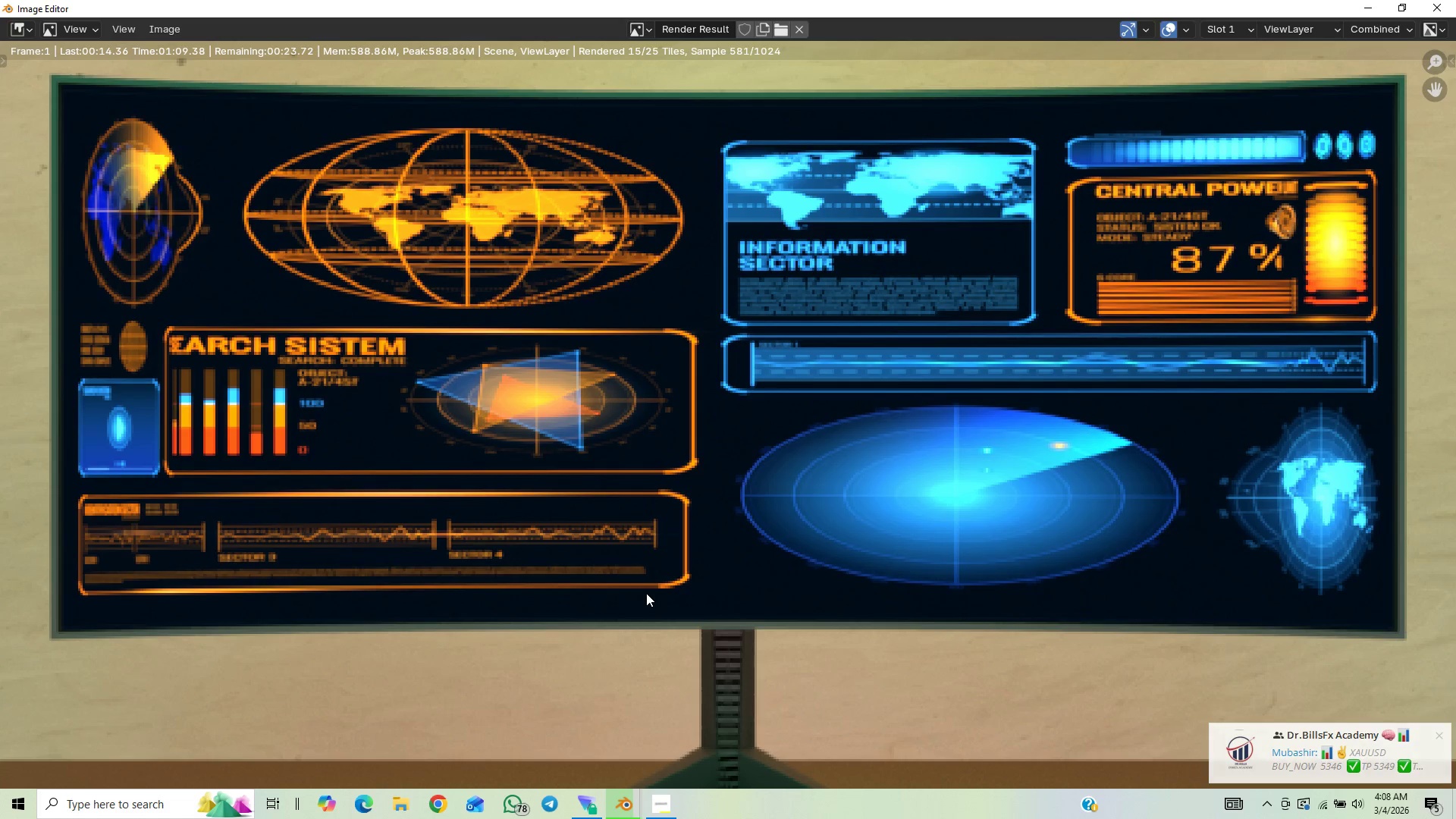 
scroll: coordinate [694, 529], scroll_direction: down, amount: 4.0
 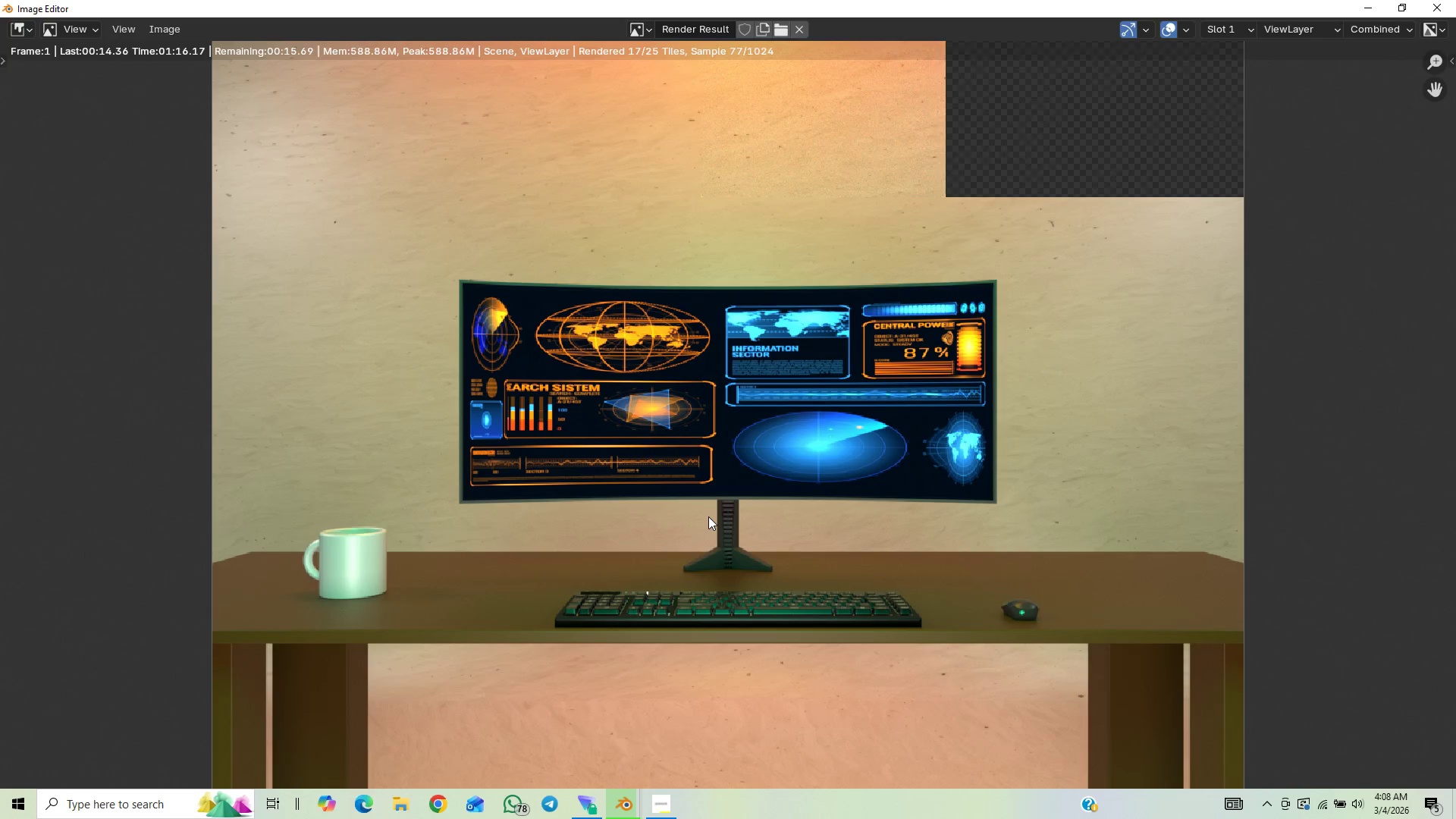 
scroll: coordinate [727, 511], scroll_direction: up, amount: 1.0
 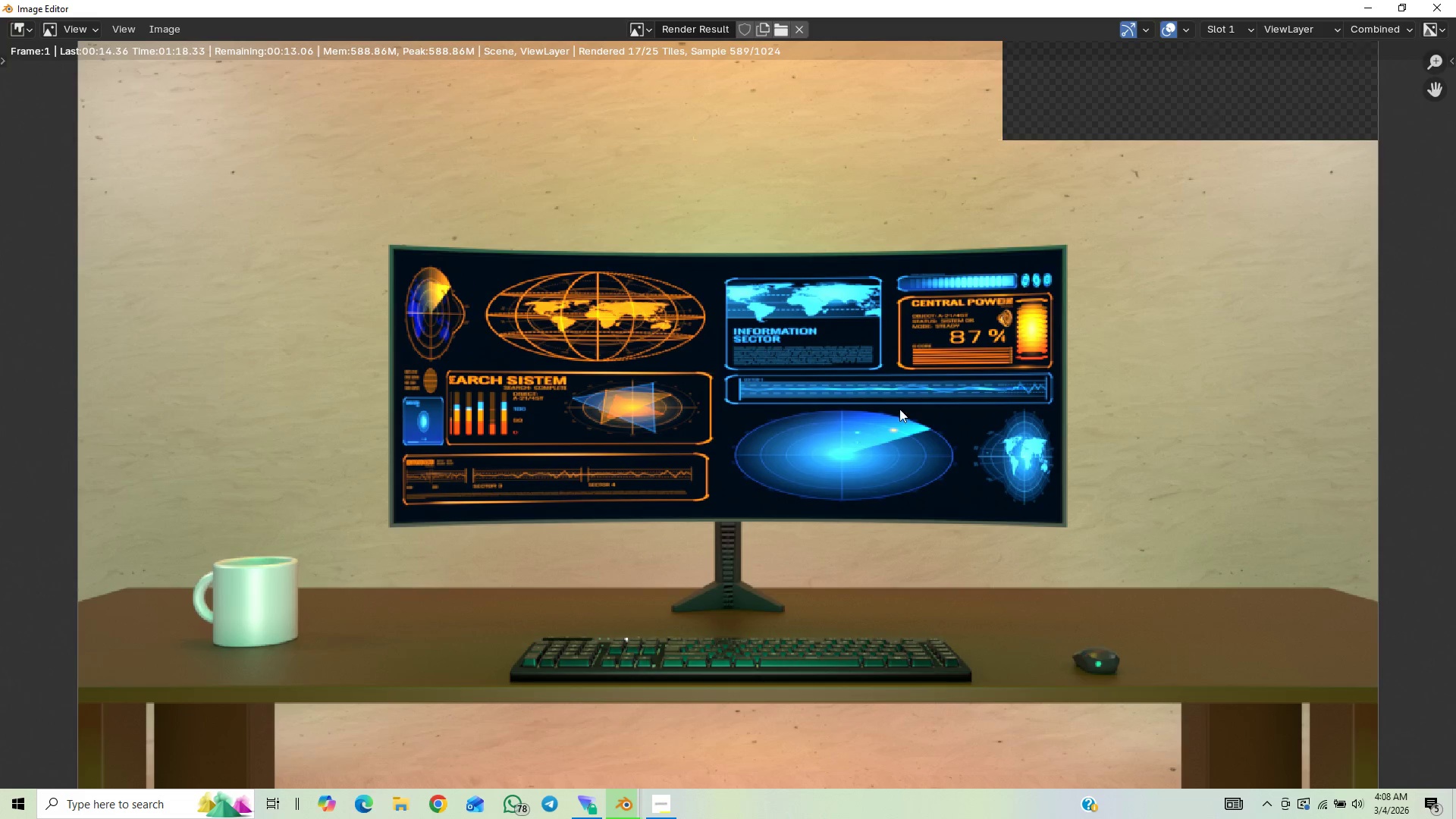 
scroll: coordinate [902, 431], scroll_direction: down, amount: 3.0
 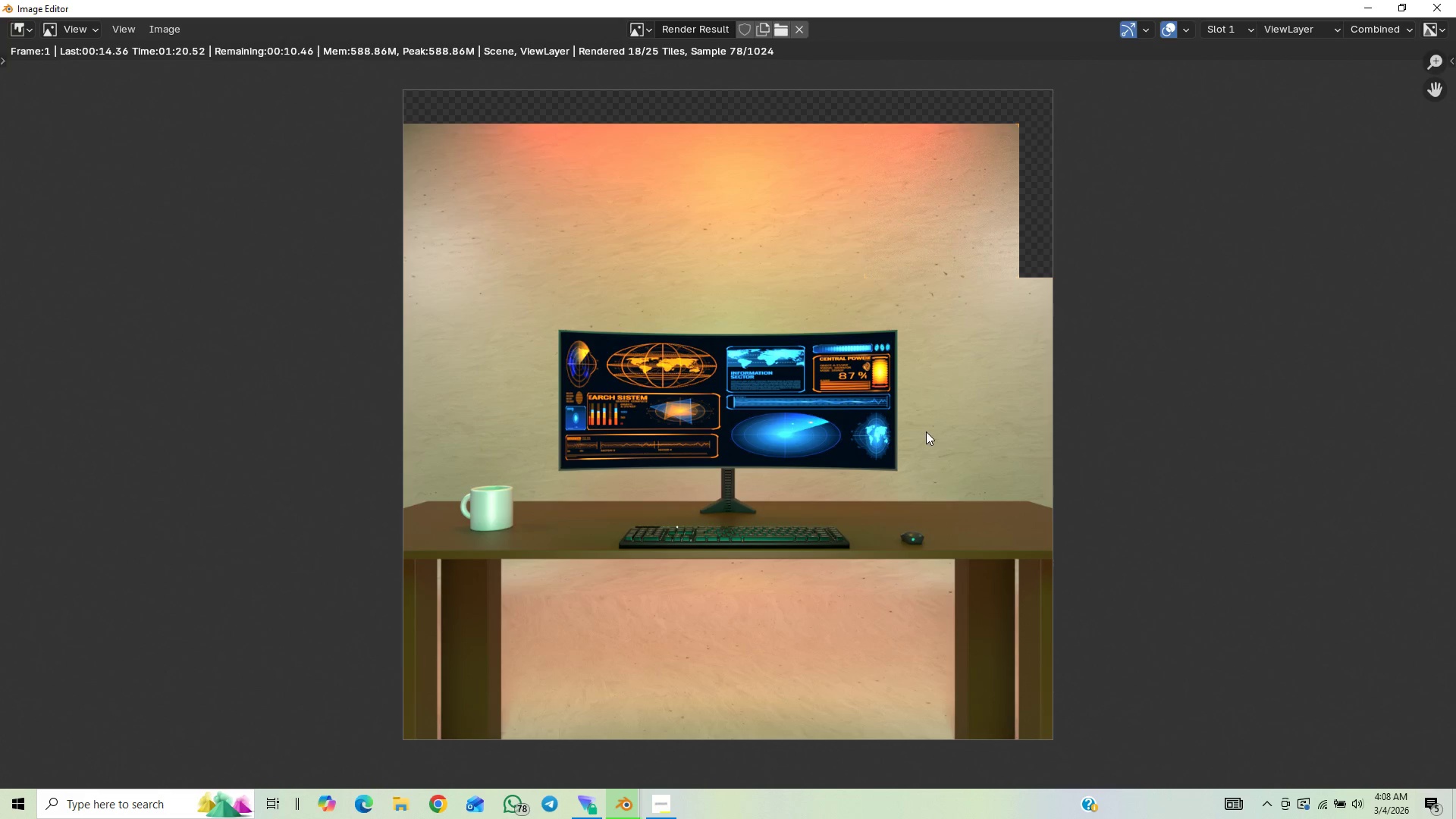 
scroll: coordinate [921, 437], scroll_direction: up, amount: 7.0